 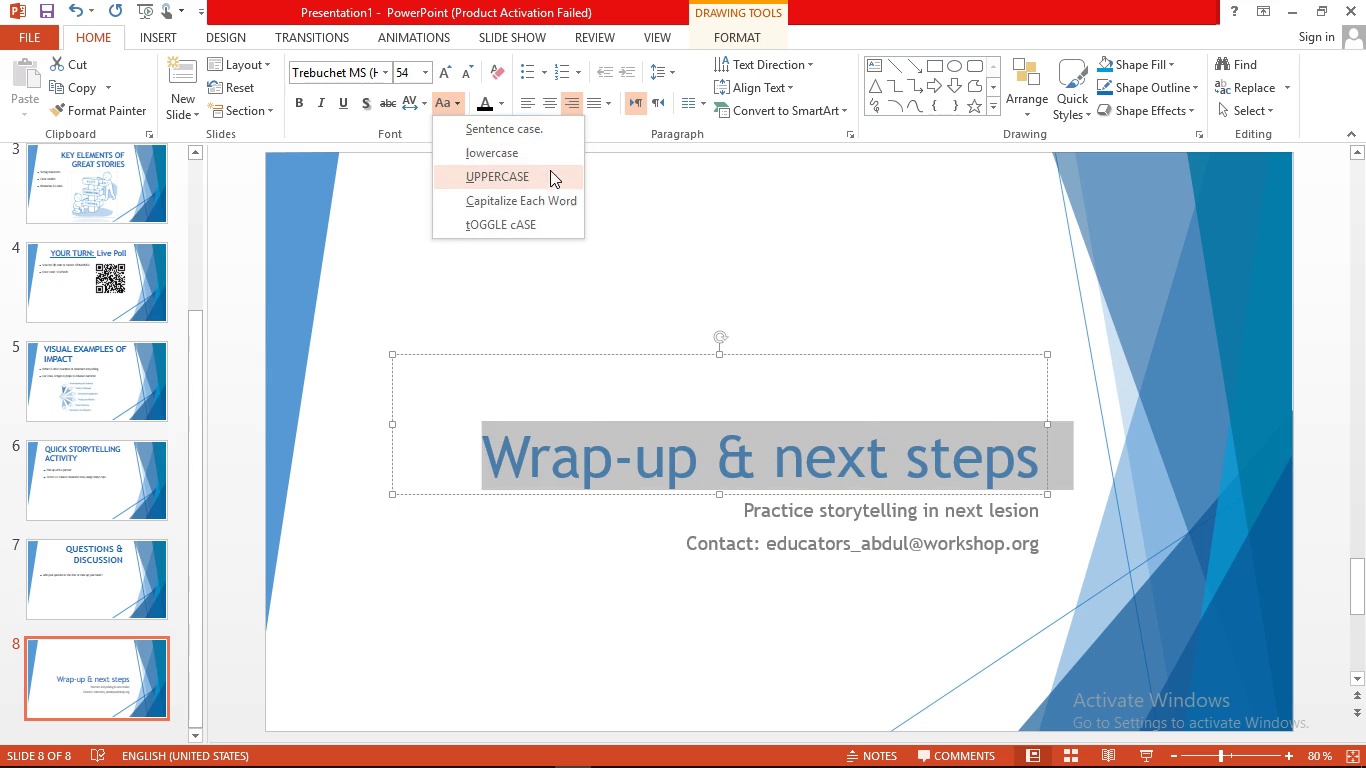 
left_click([521, 184])
 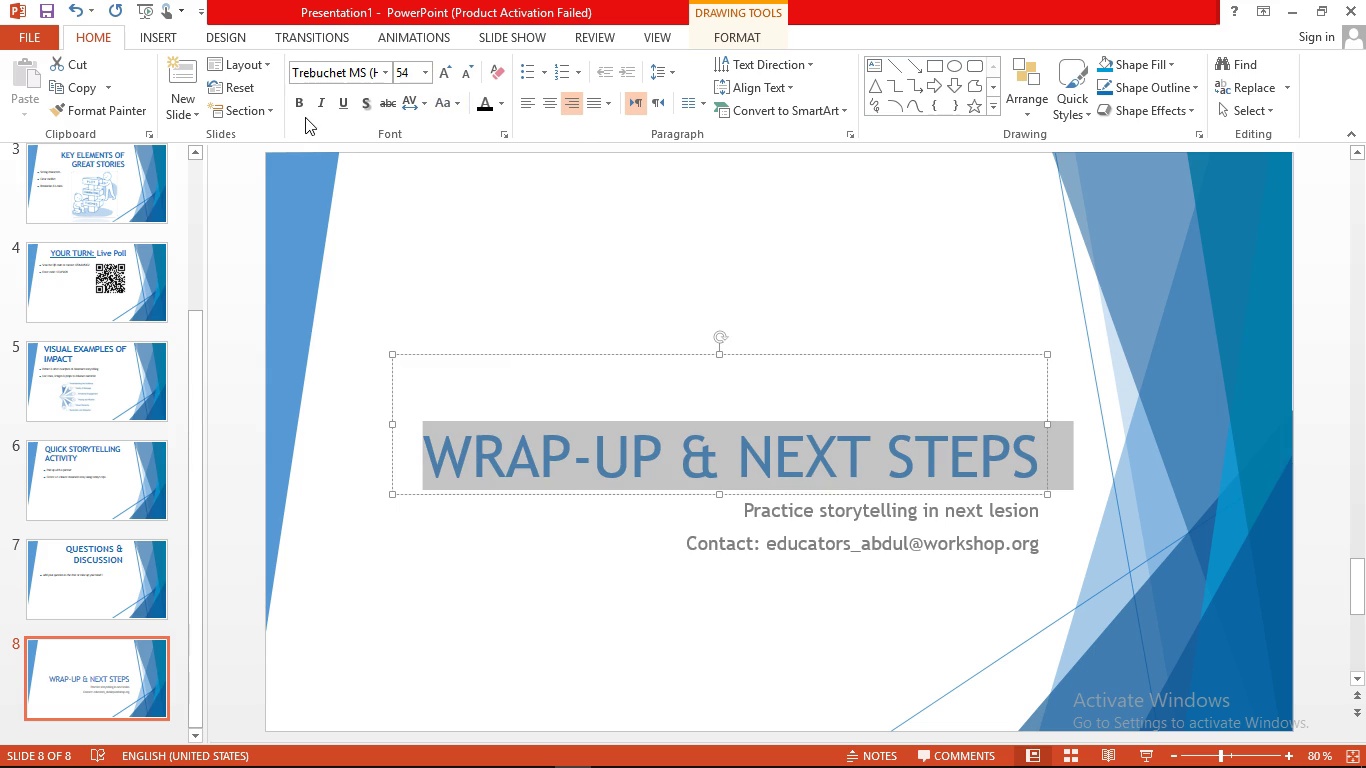 
left_click([301, 107])
 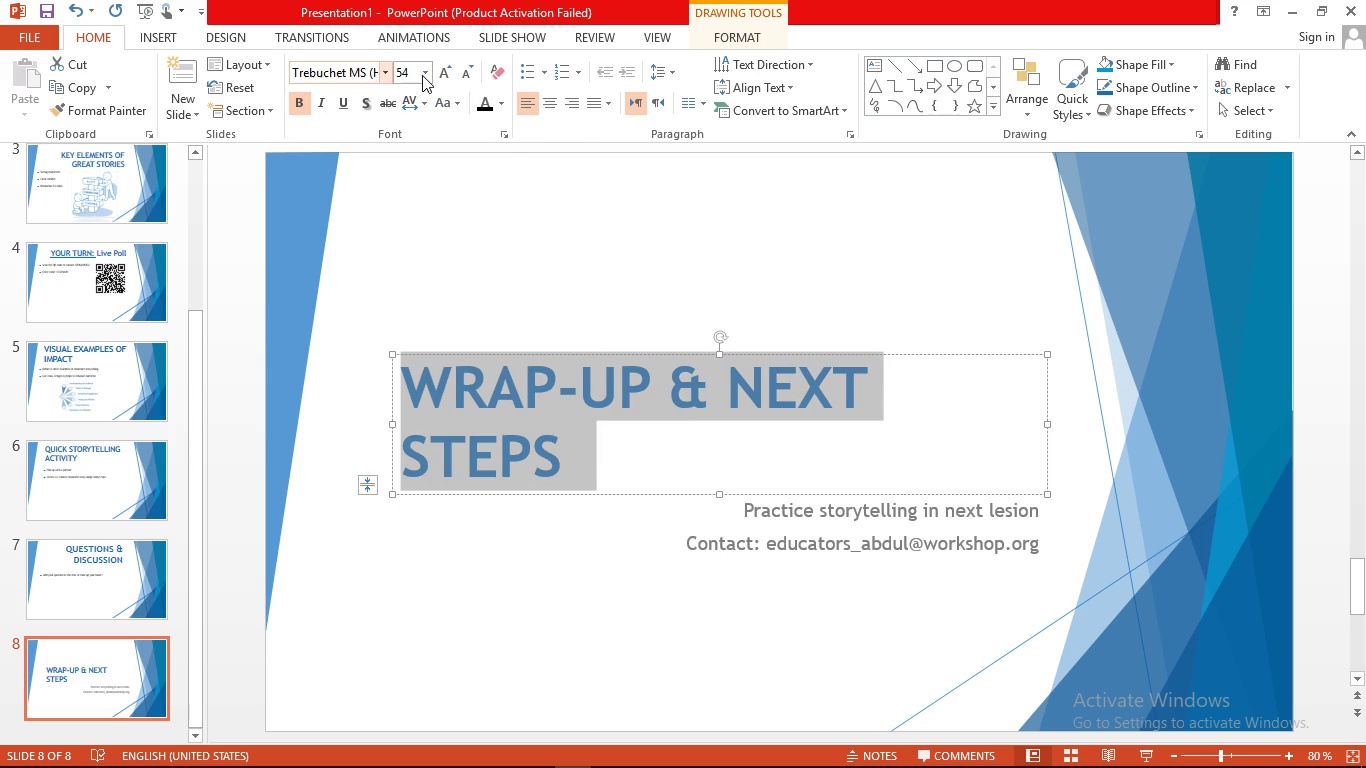 
wait(5.32)
 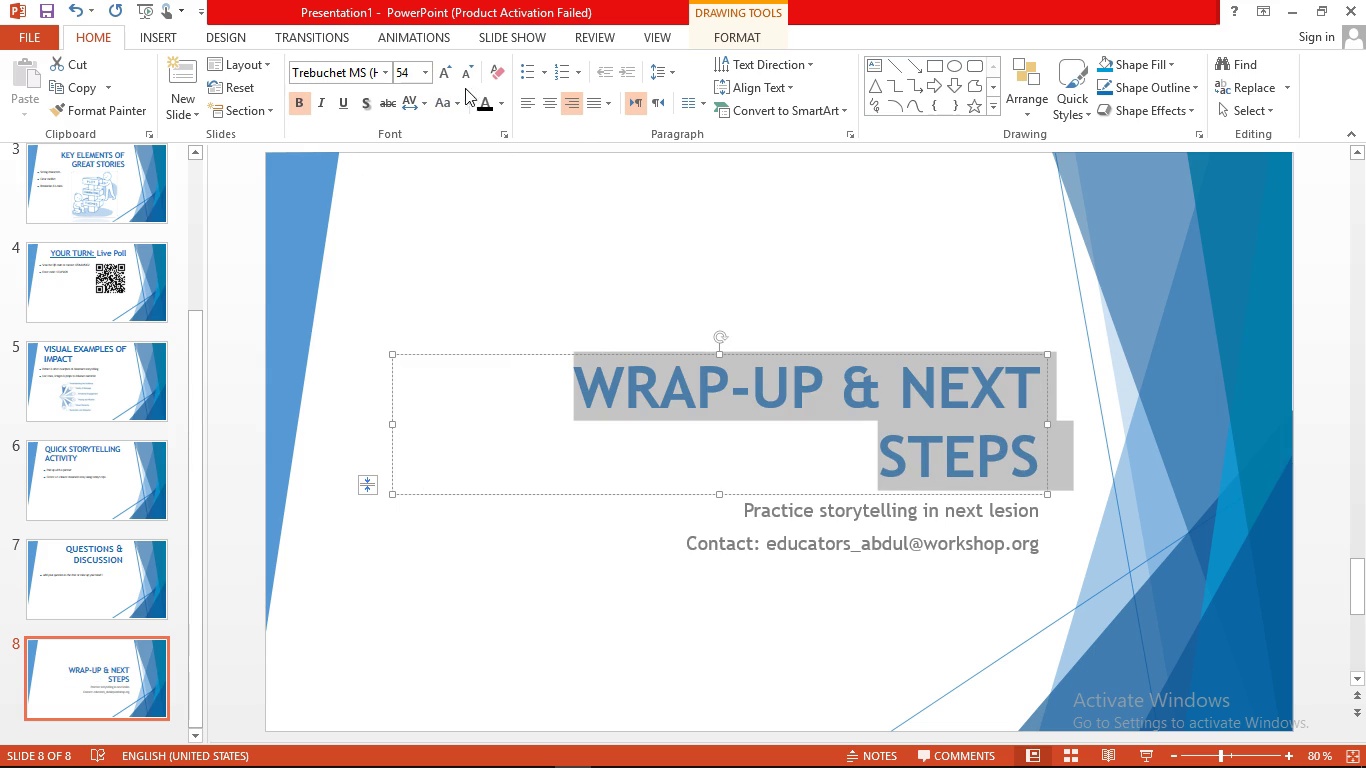 
left_click([426, 70])